 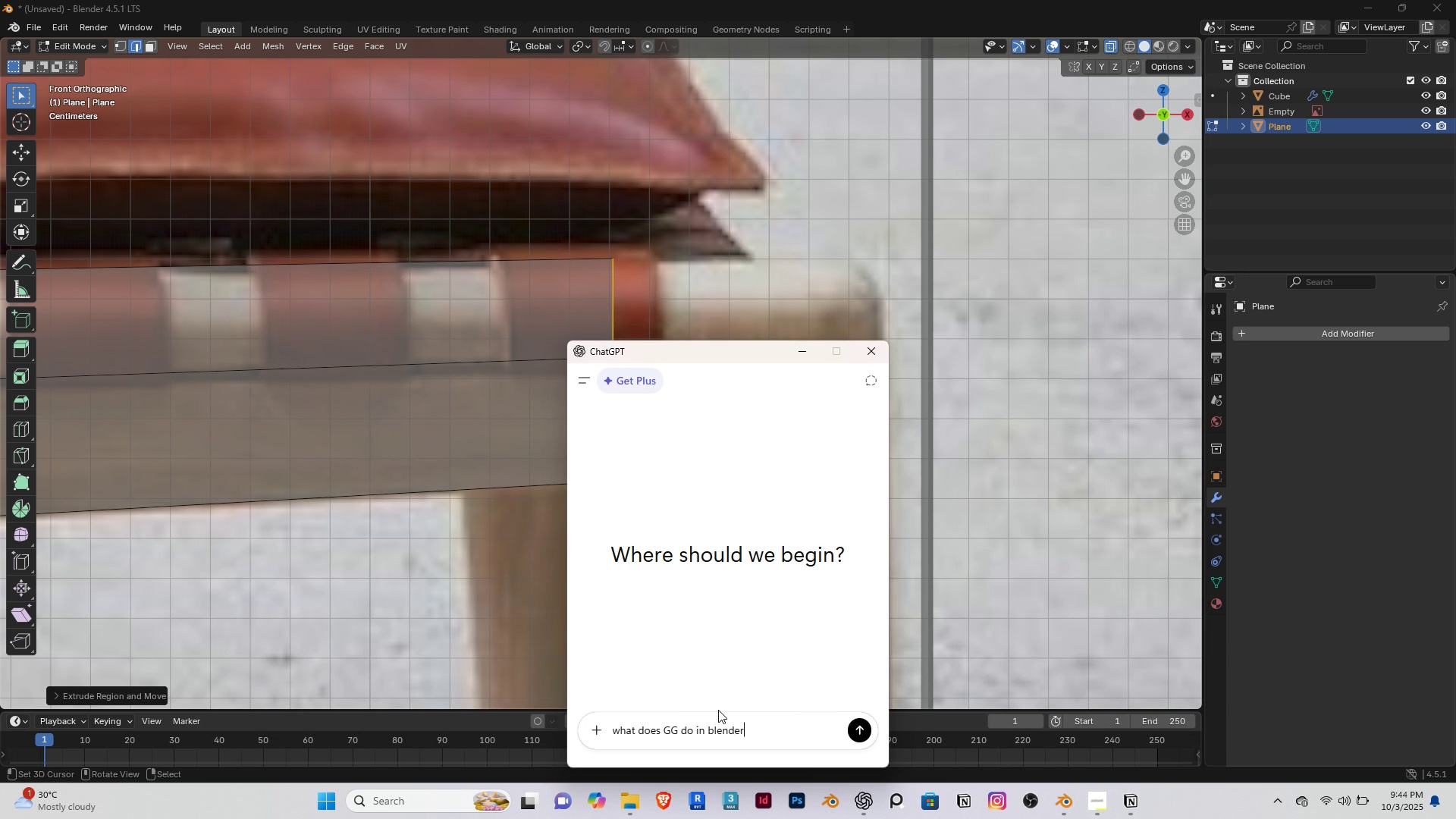 
key(Enter)
 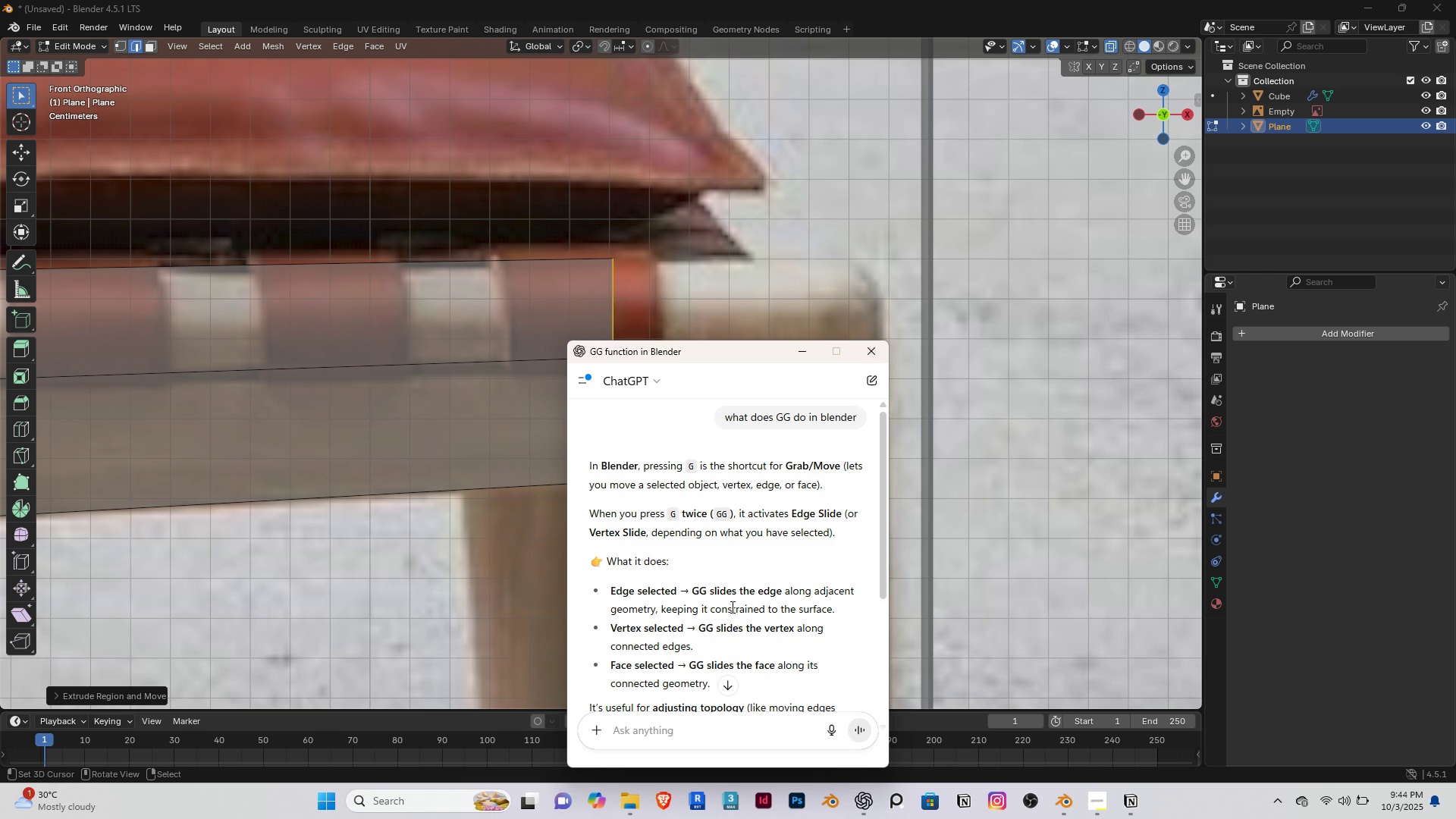 
wait(5.54)
 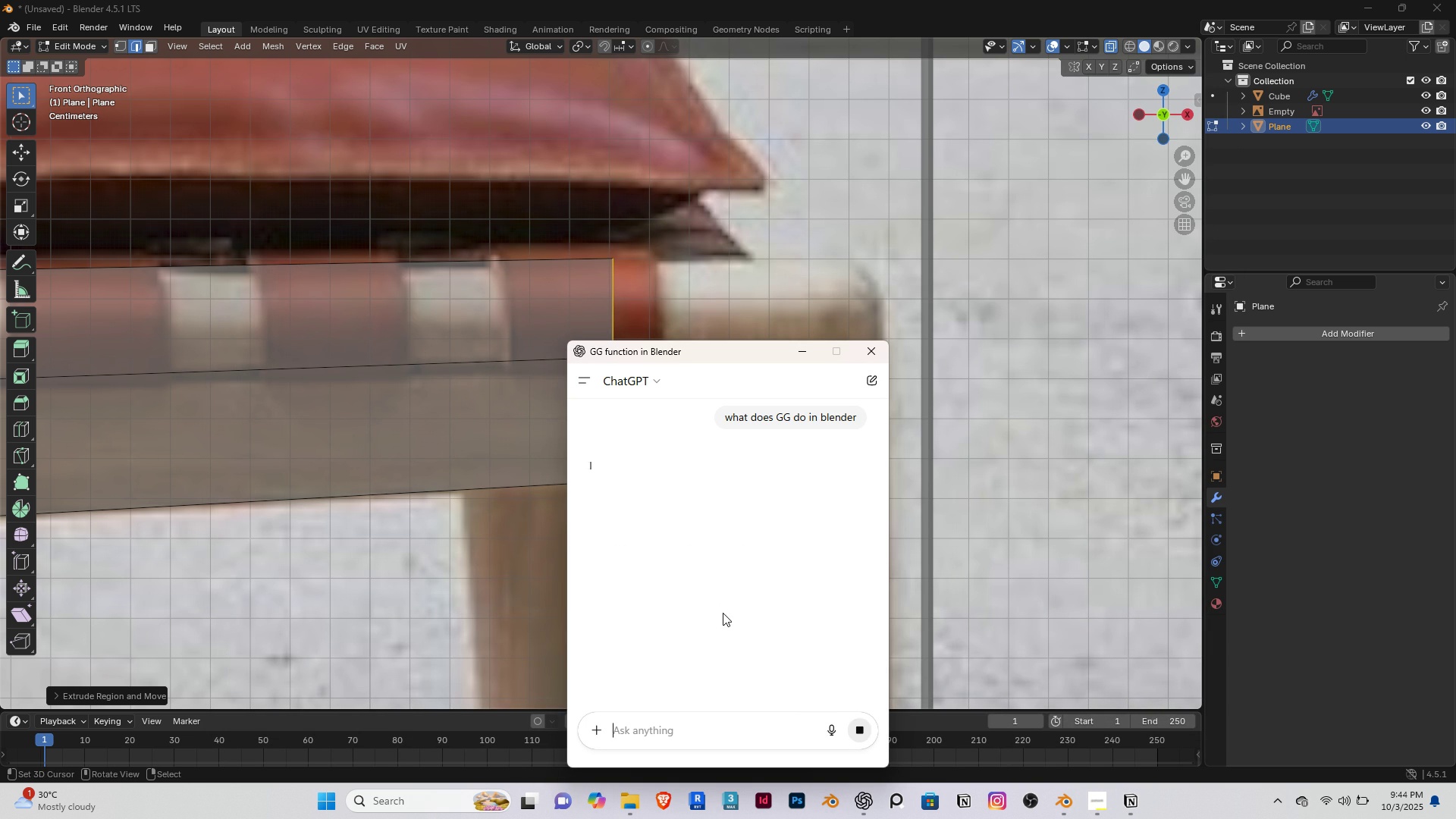 
scroll: coordinate [695, 633], scroll_direction: down, amount: 2.0
 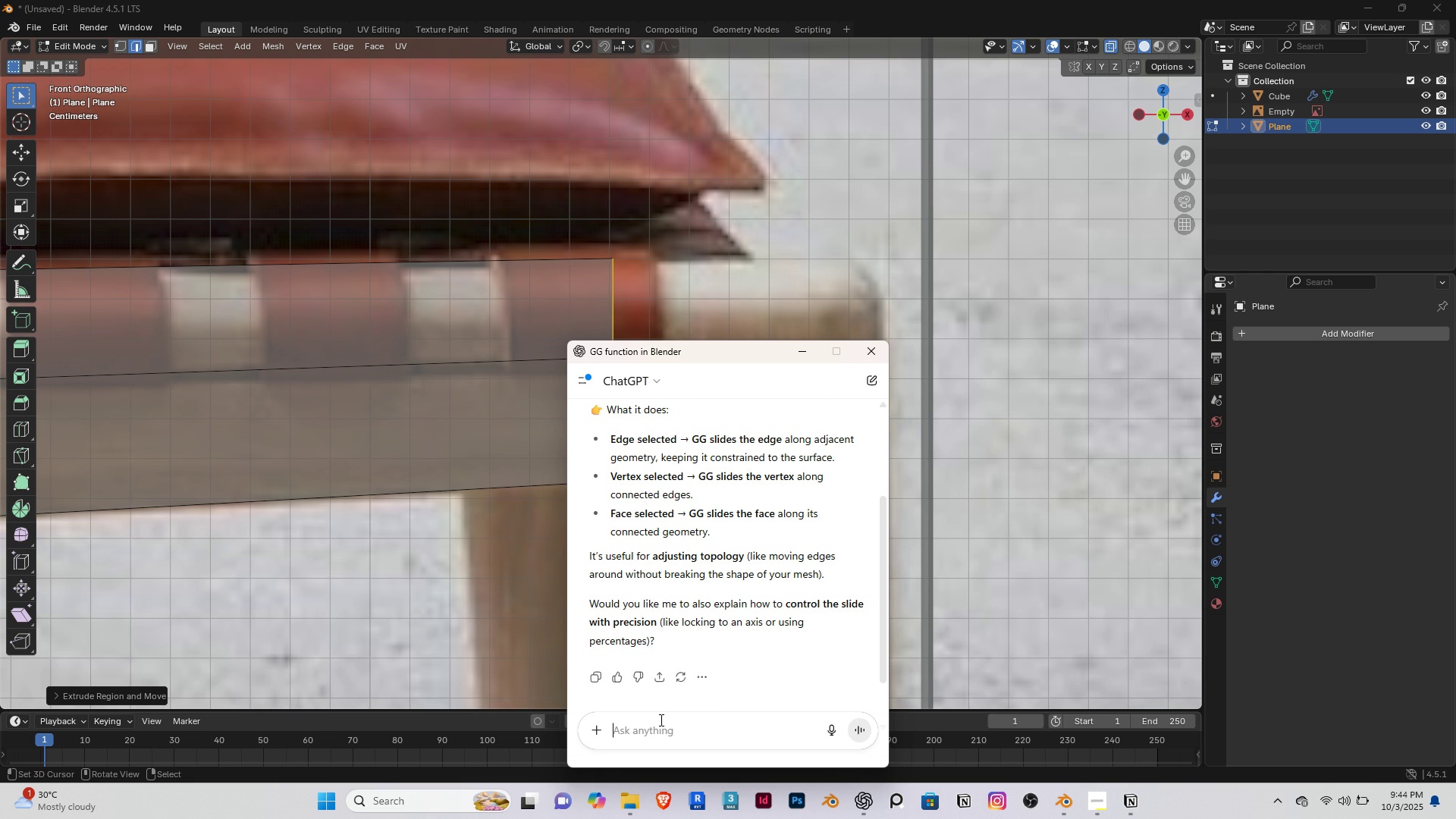 
type(how t)
key(Backspace)
type(do i do edge slide withoutr constraints)
 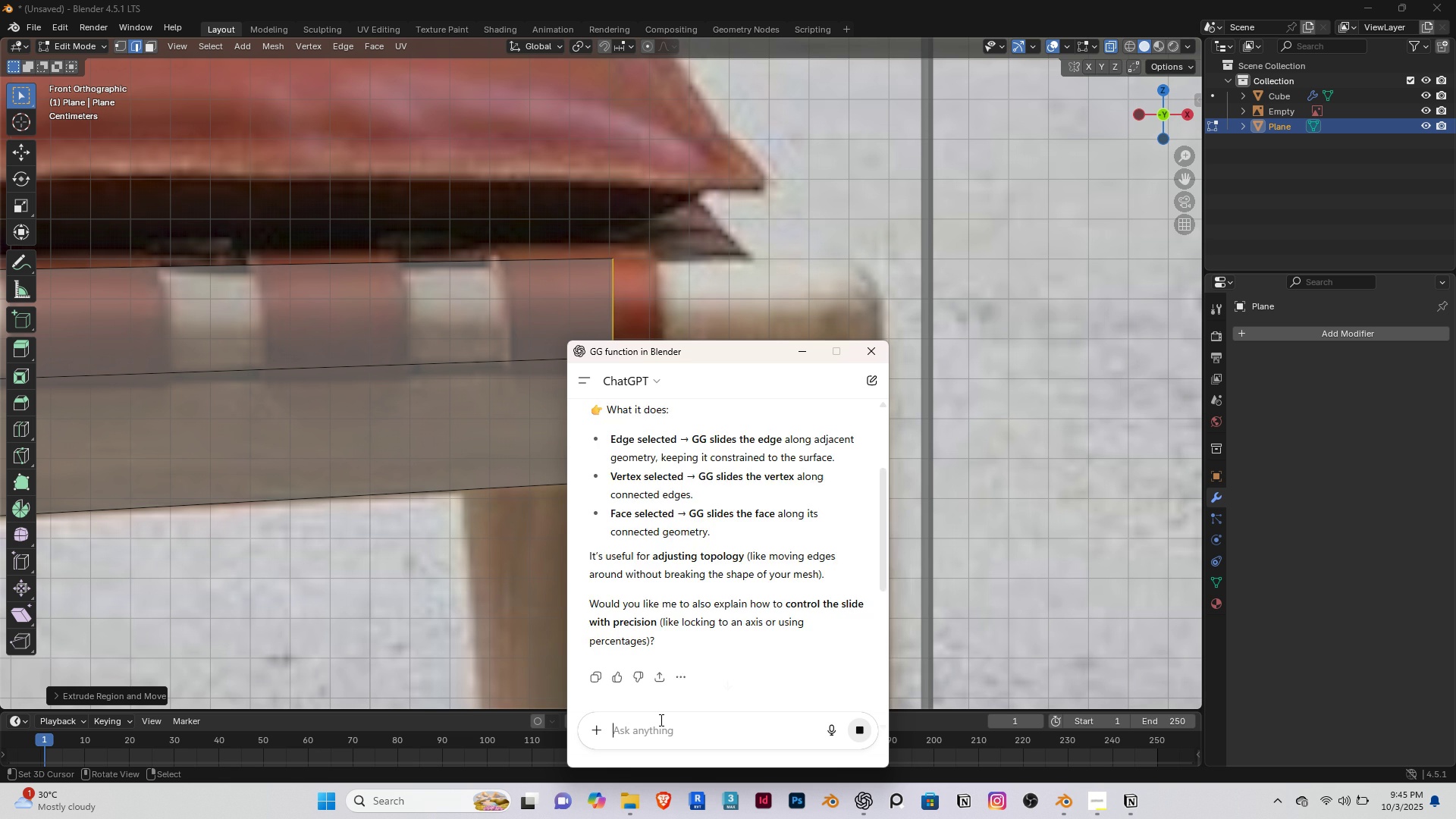 
key(Enter)
 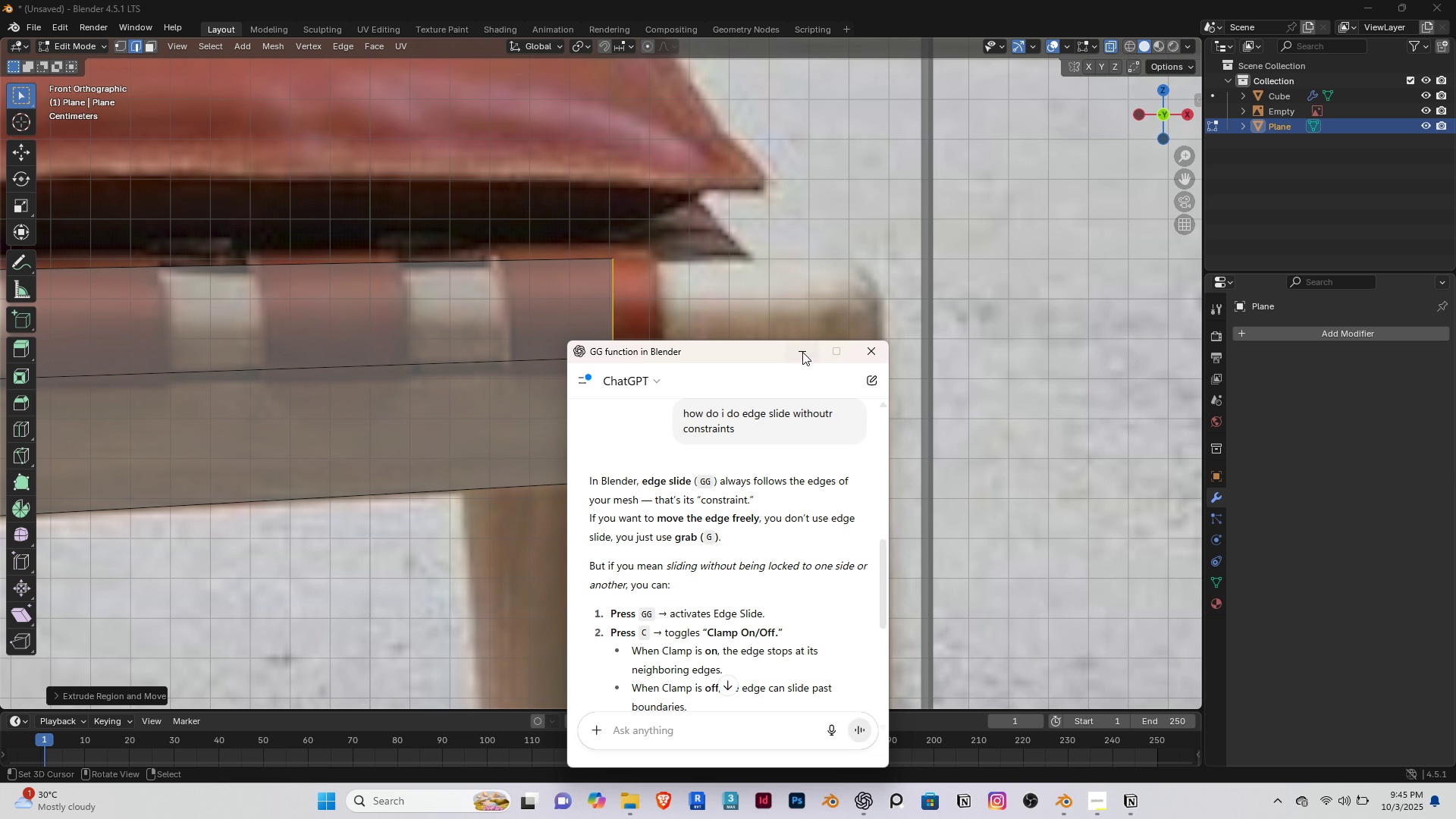 
wait(6.91)
 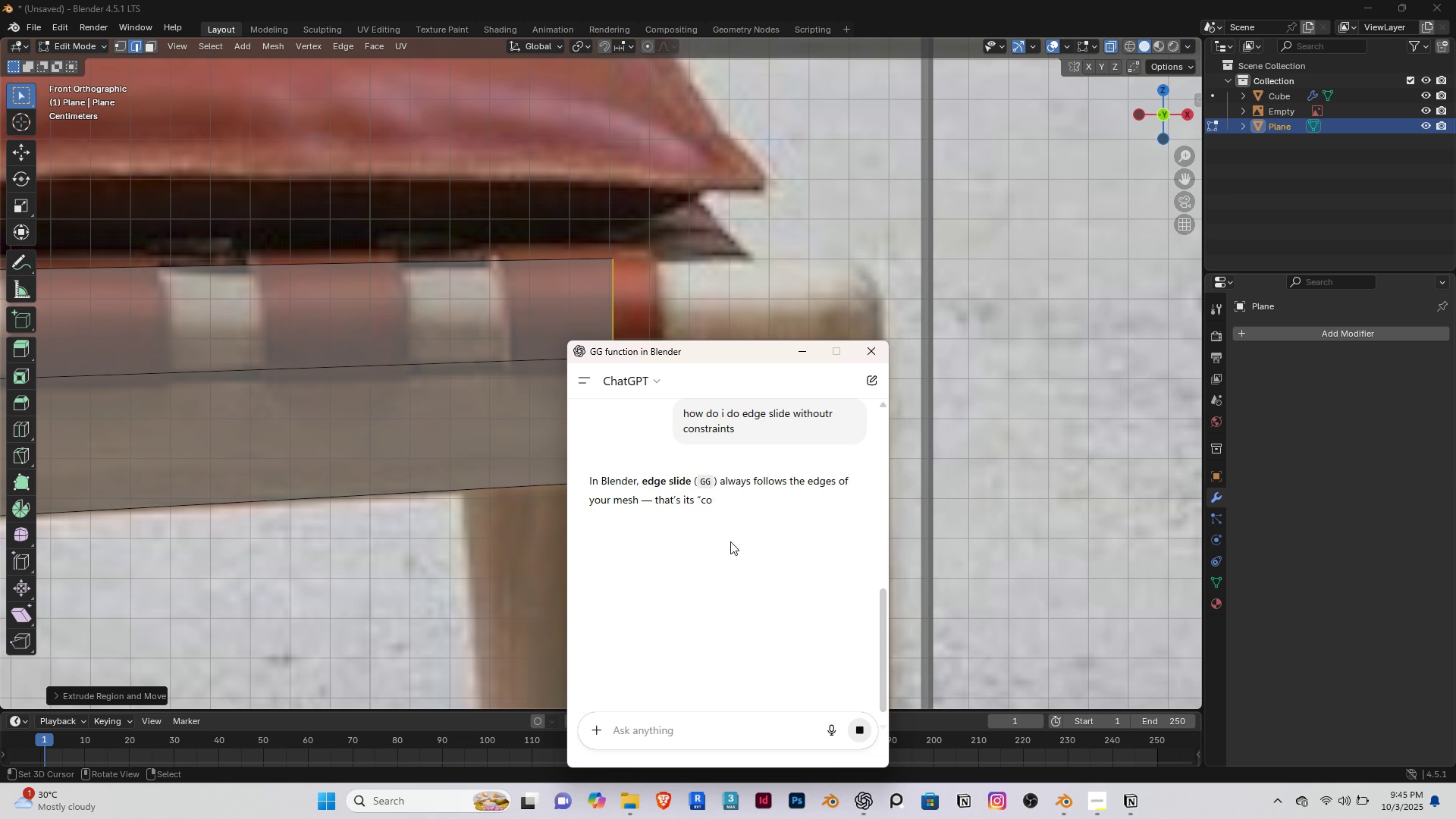 
type(gg)
 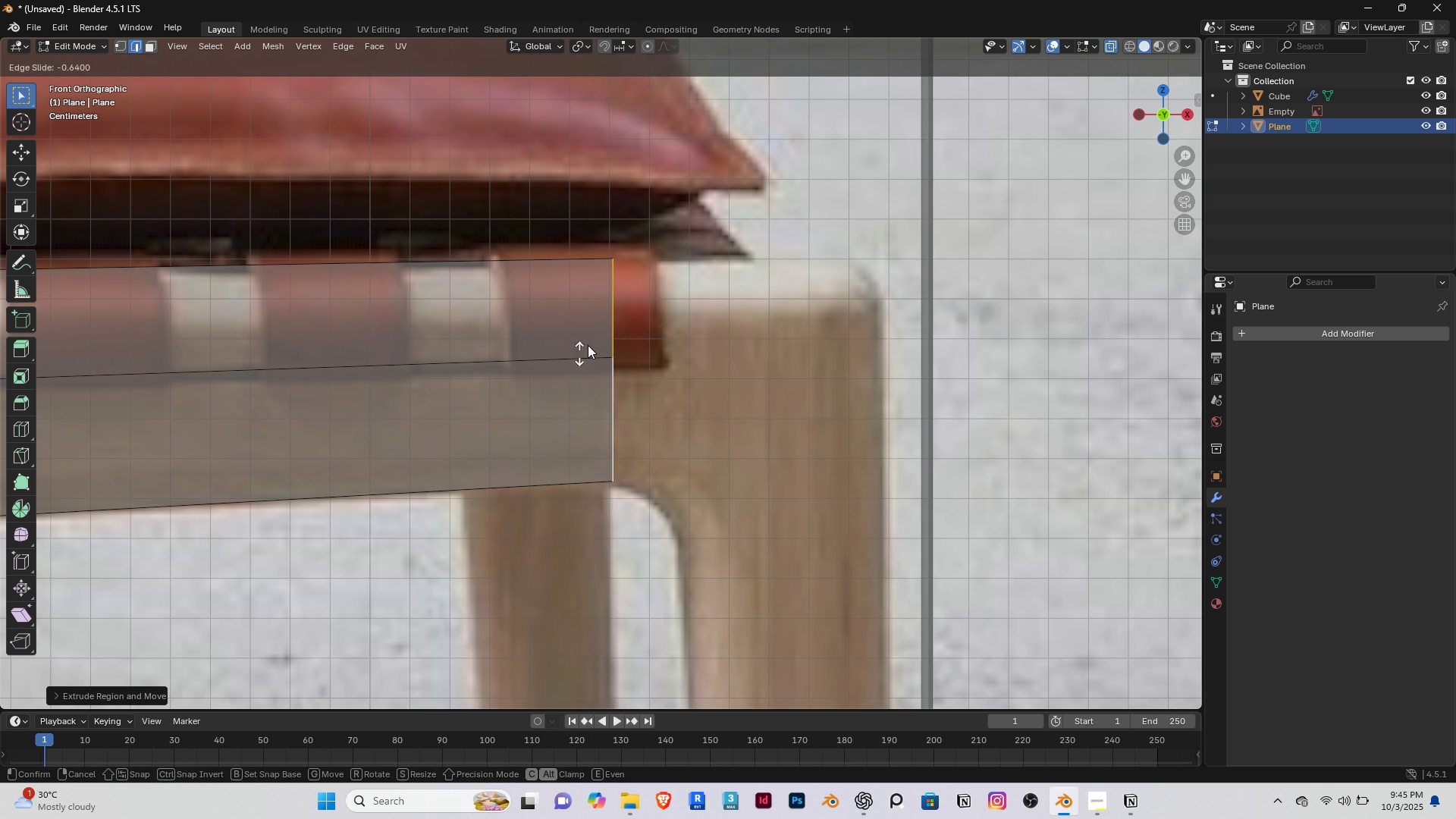 
right_click([588, 345])
 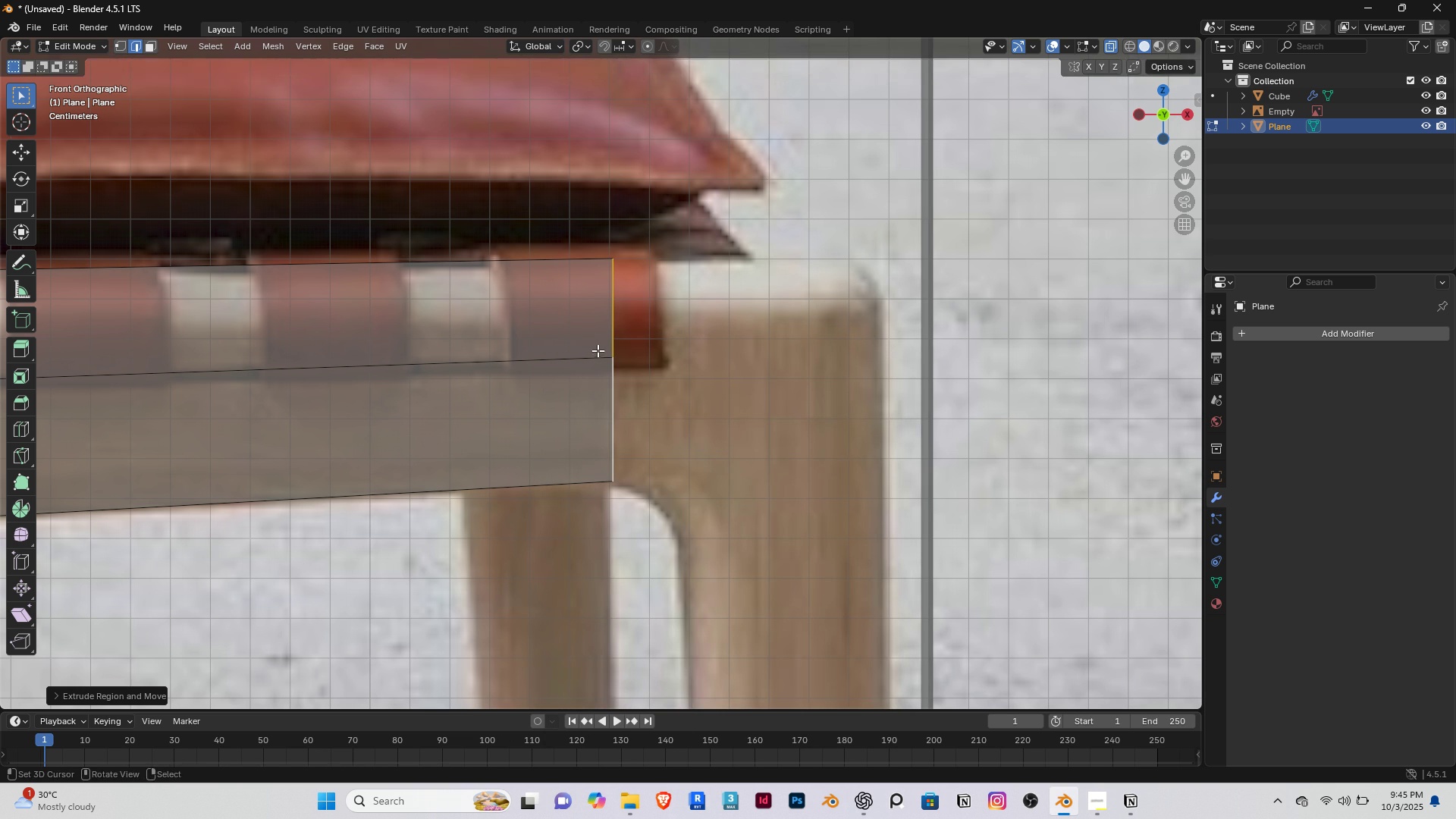 
scroll: coordinate [598, 350], scroll_direction: up, amount: 2.0
 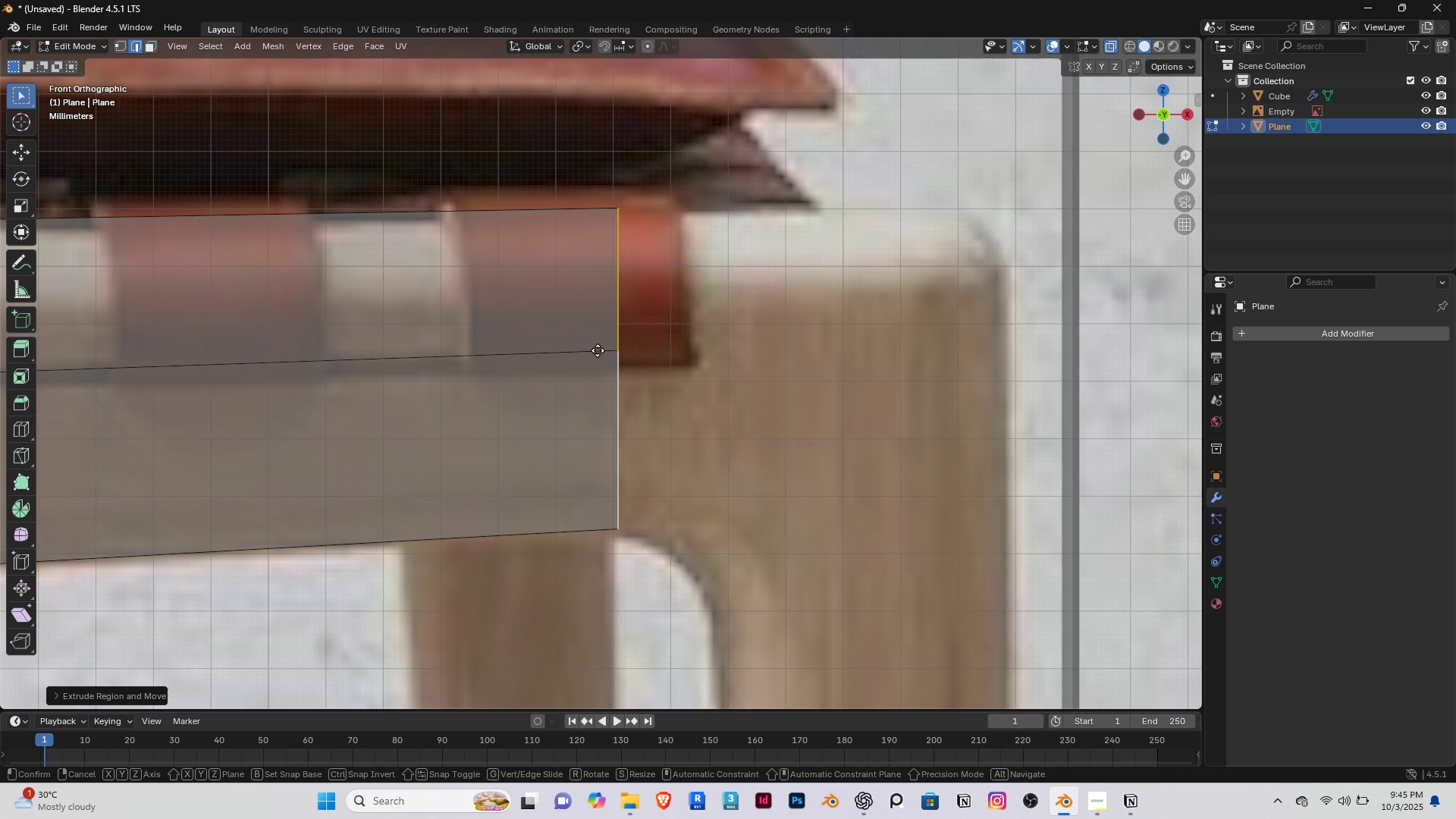 
type(gg)
 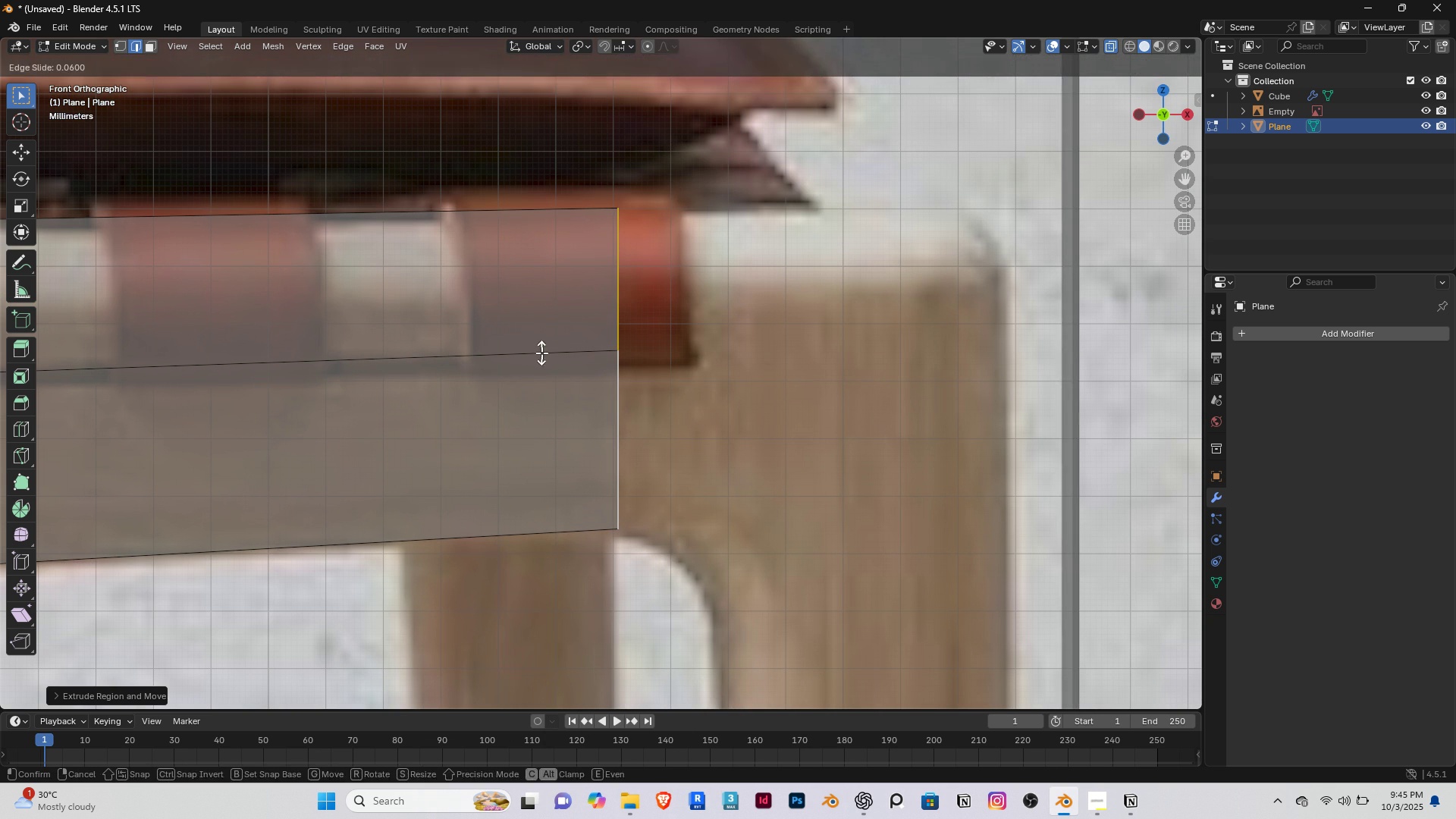 
right_click([541, 353])
 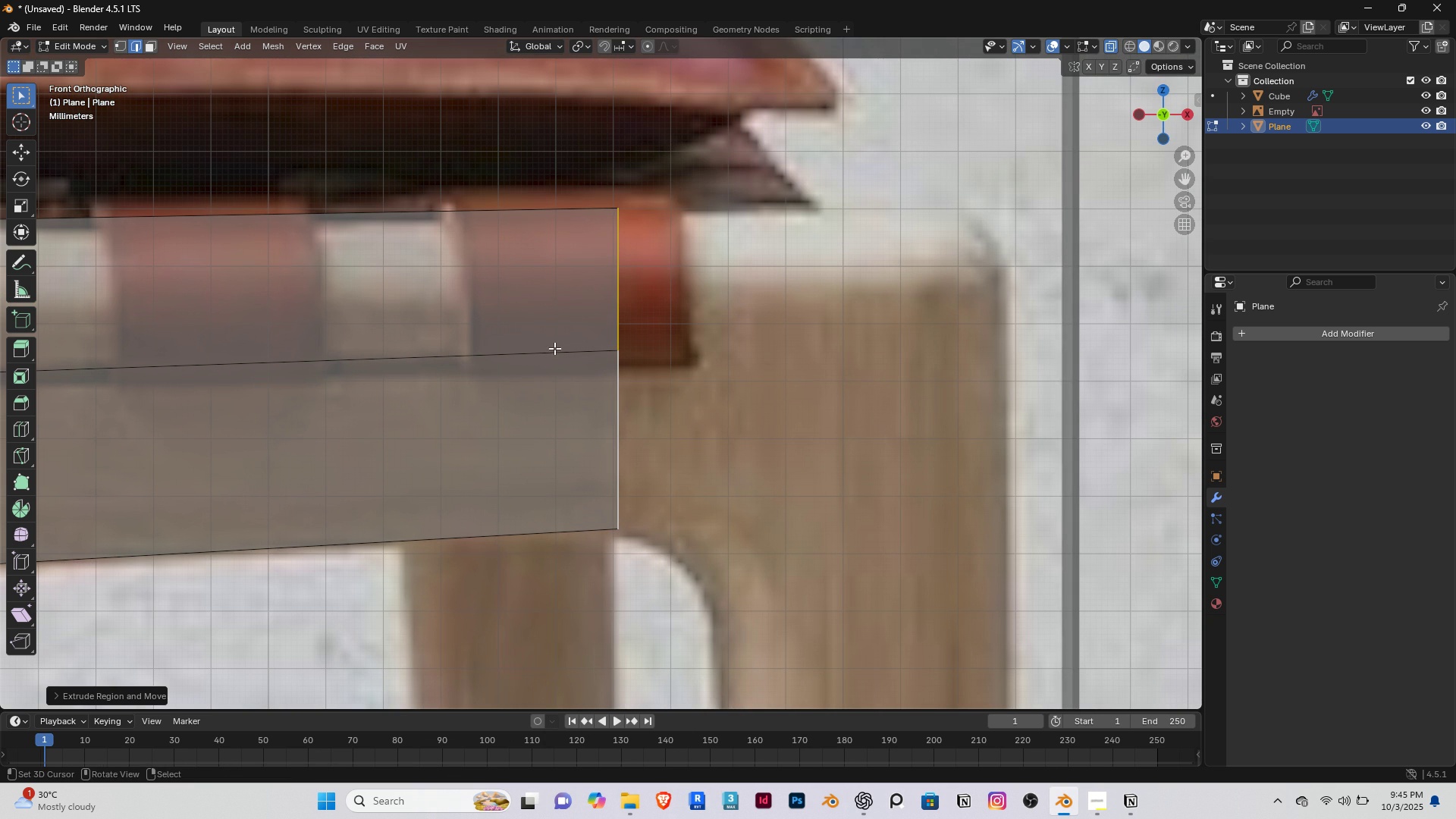 
type(1ggg)
 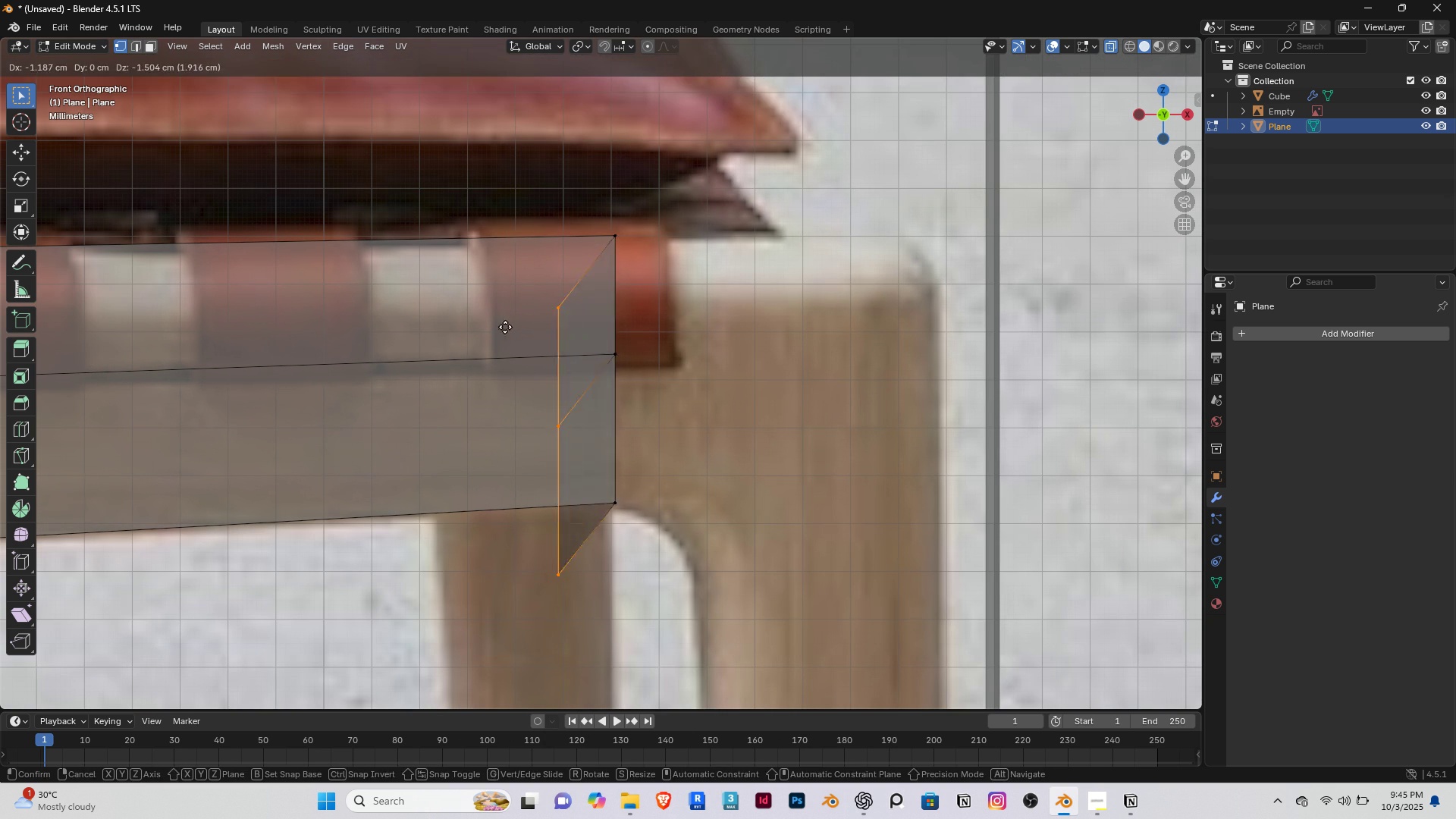 
scroll: coordinate [563, 281], scroll_direction: down, amount: 1.0
 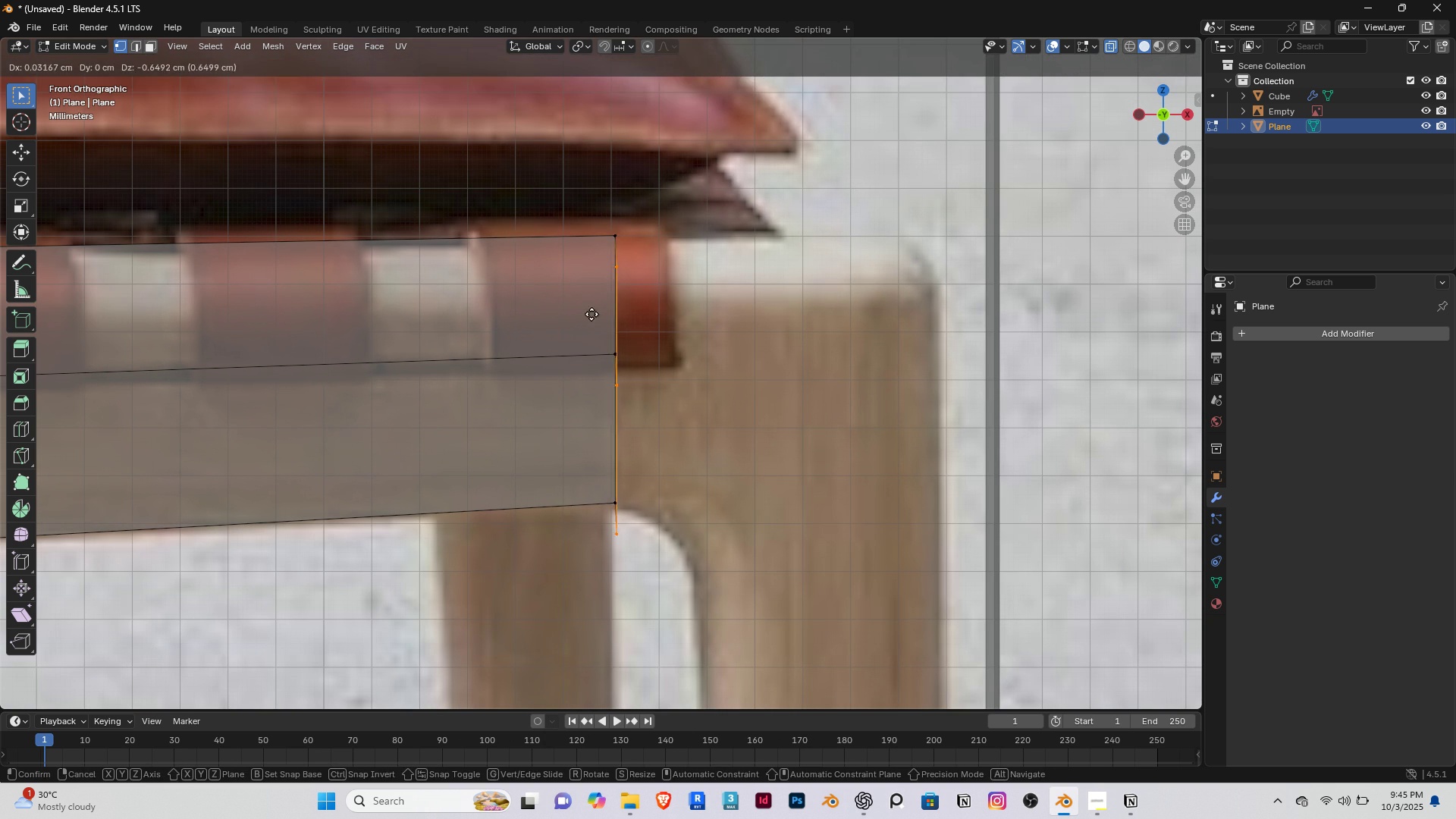 
right_click([601, 314])
 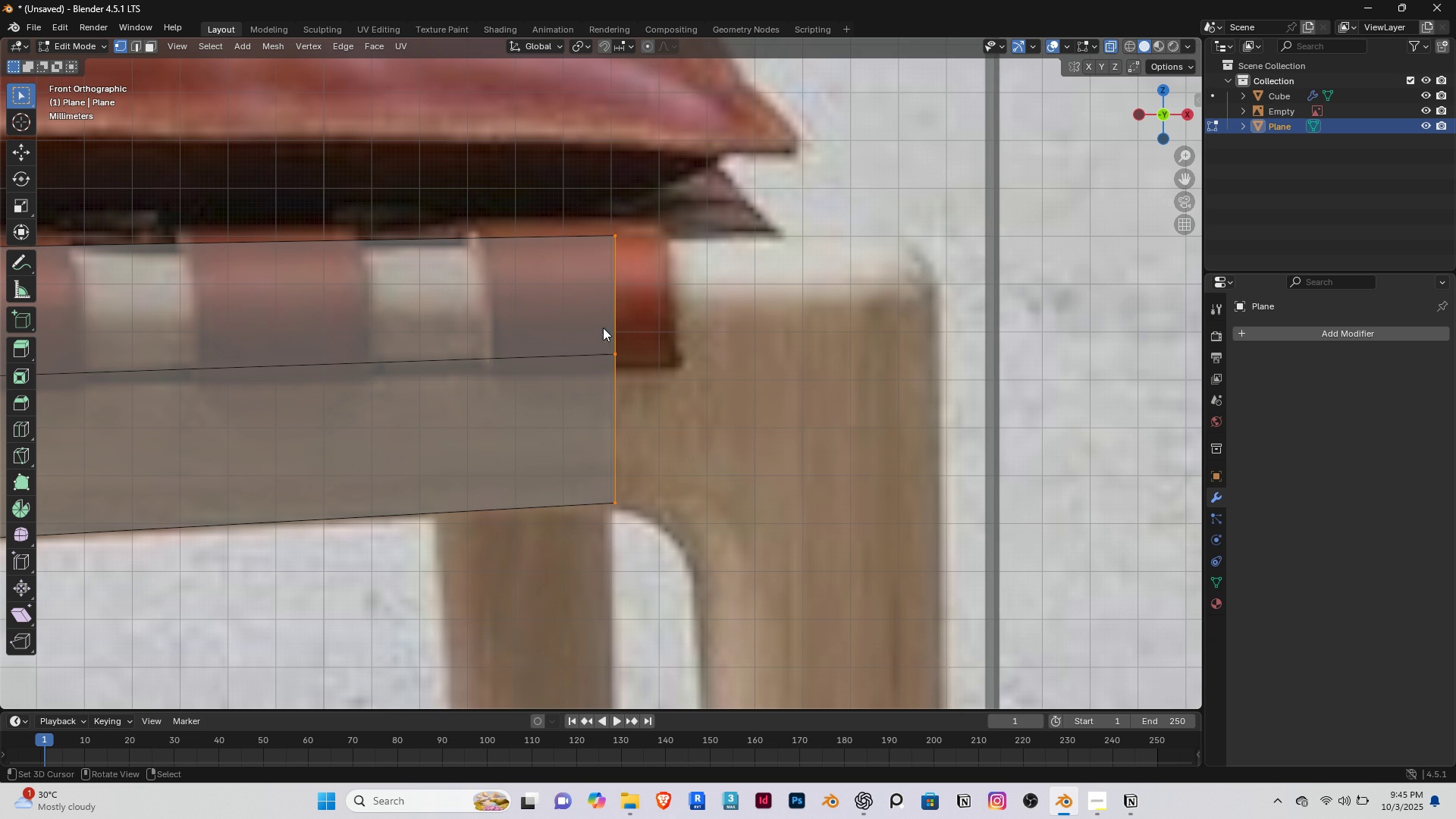 
key(Delete)
 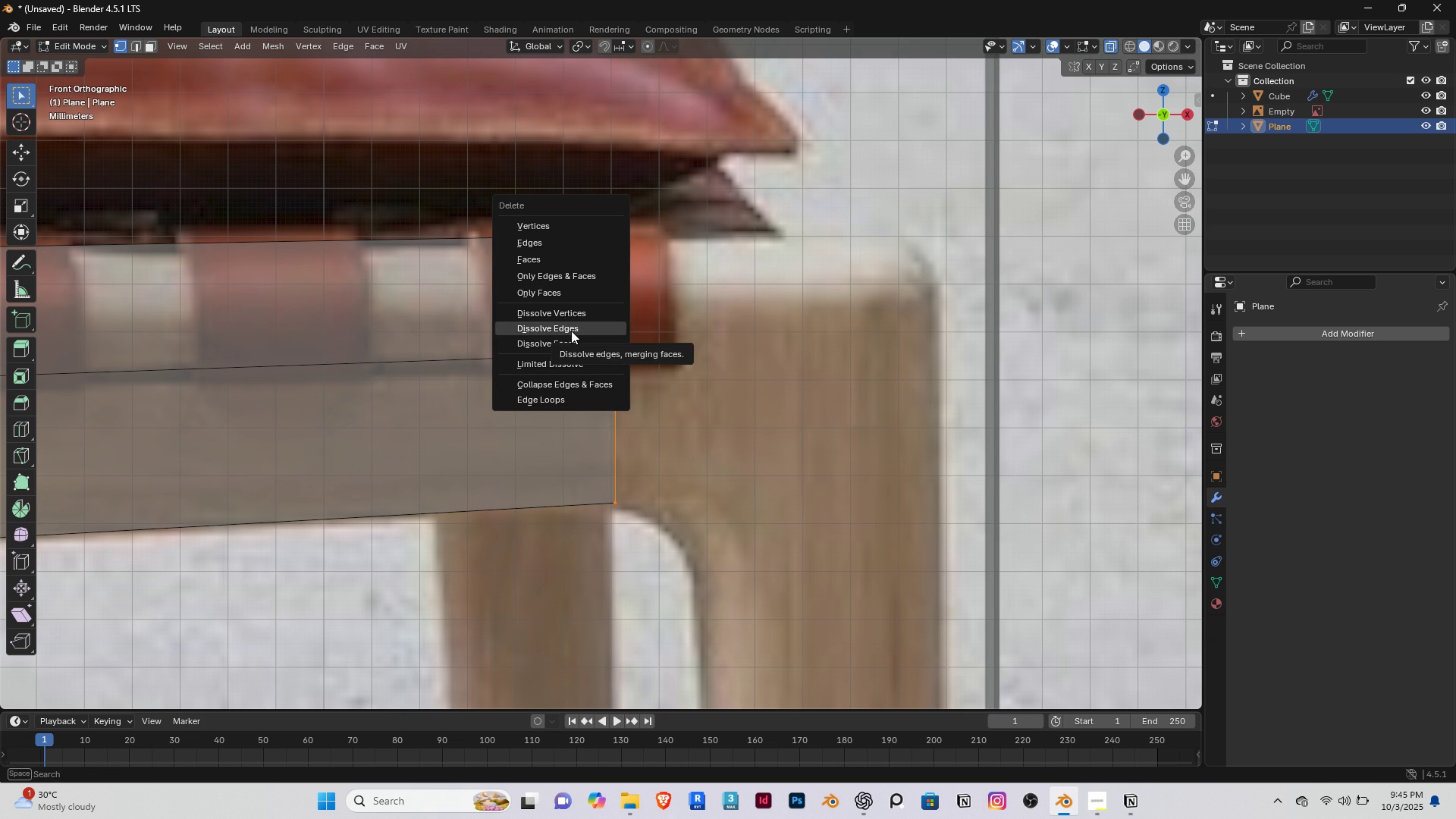 
left_click([571, 331])
 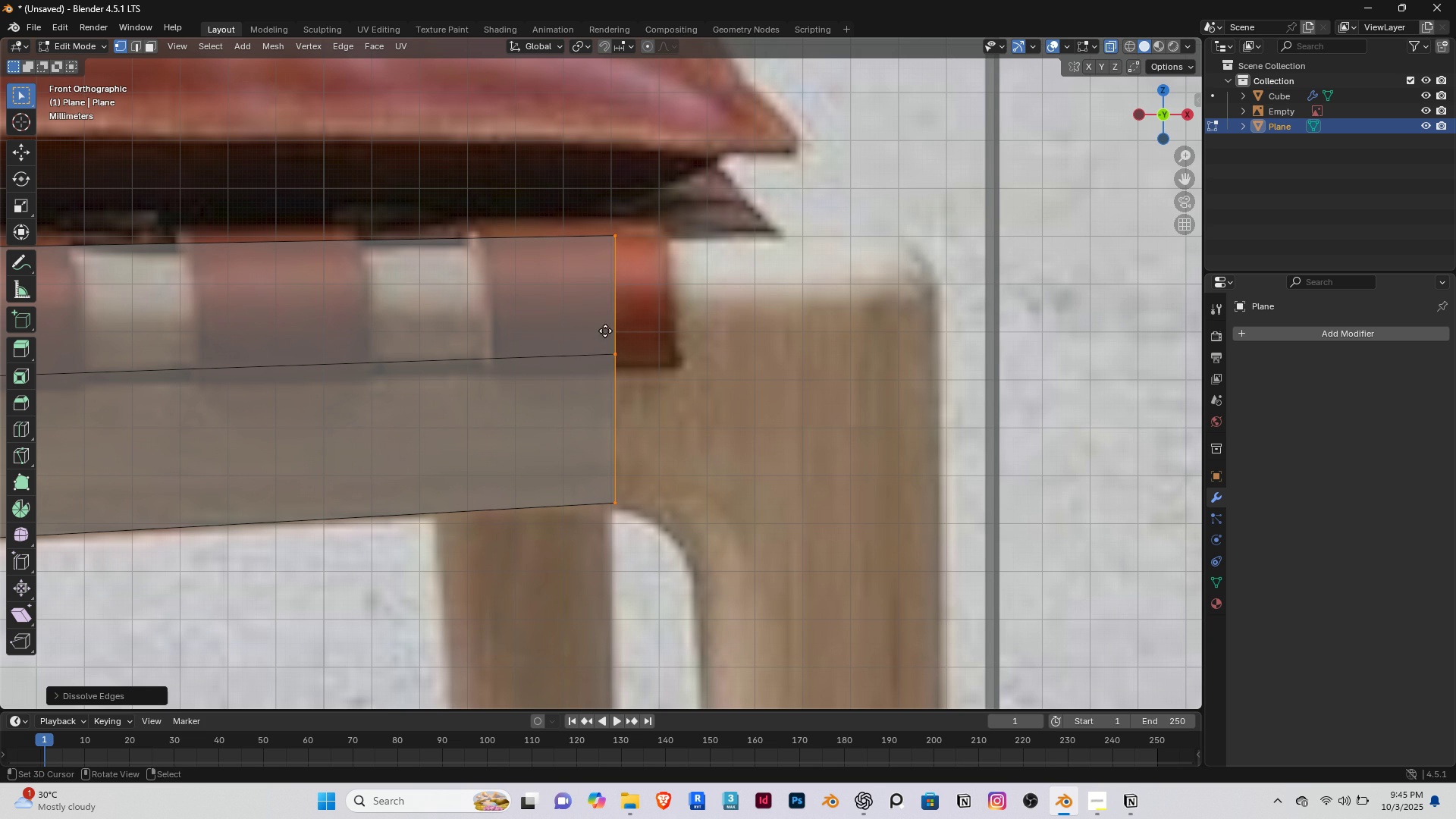 
key(G)
 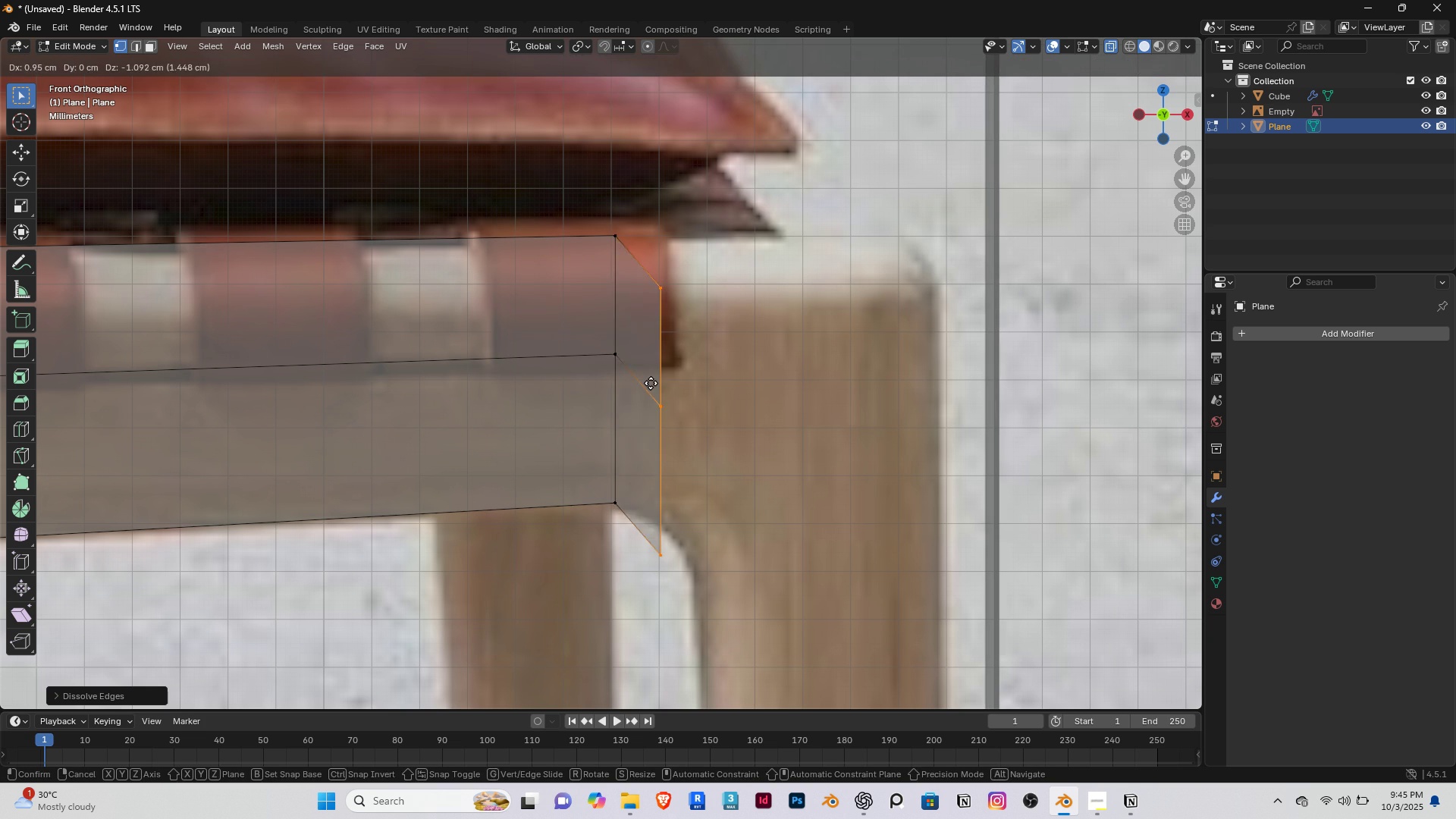 
right_click([651, 383])